 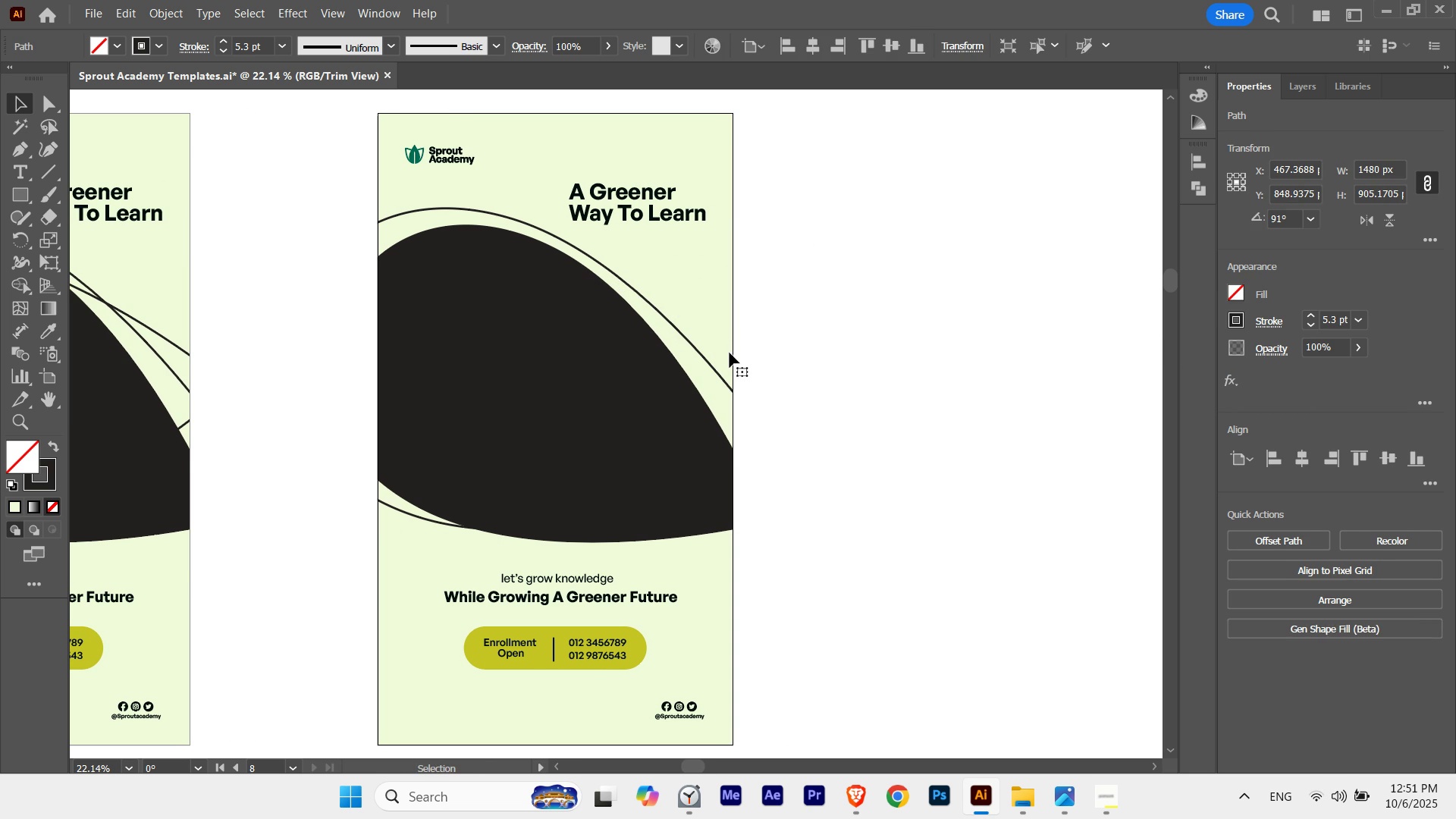 
key(Delete)
 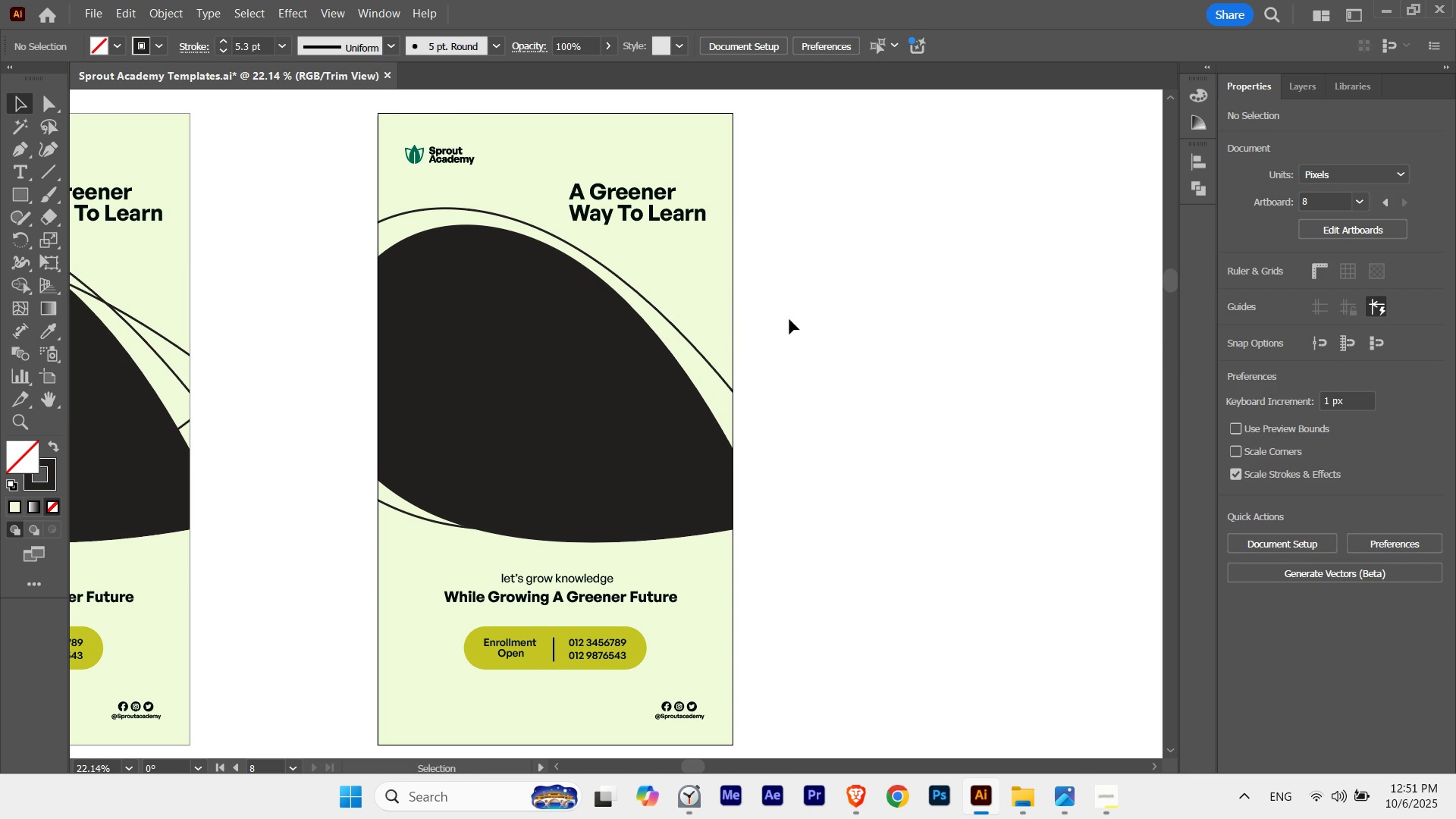 
left_click([789, 319])
 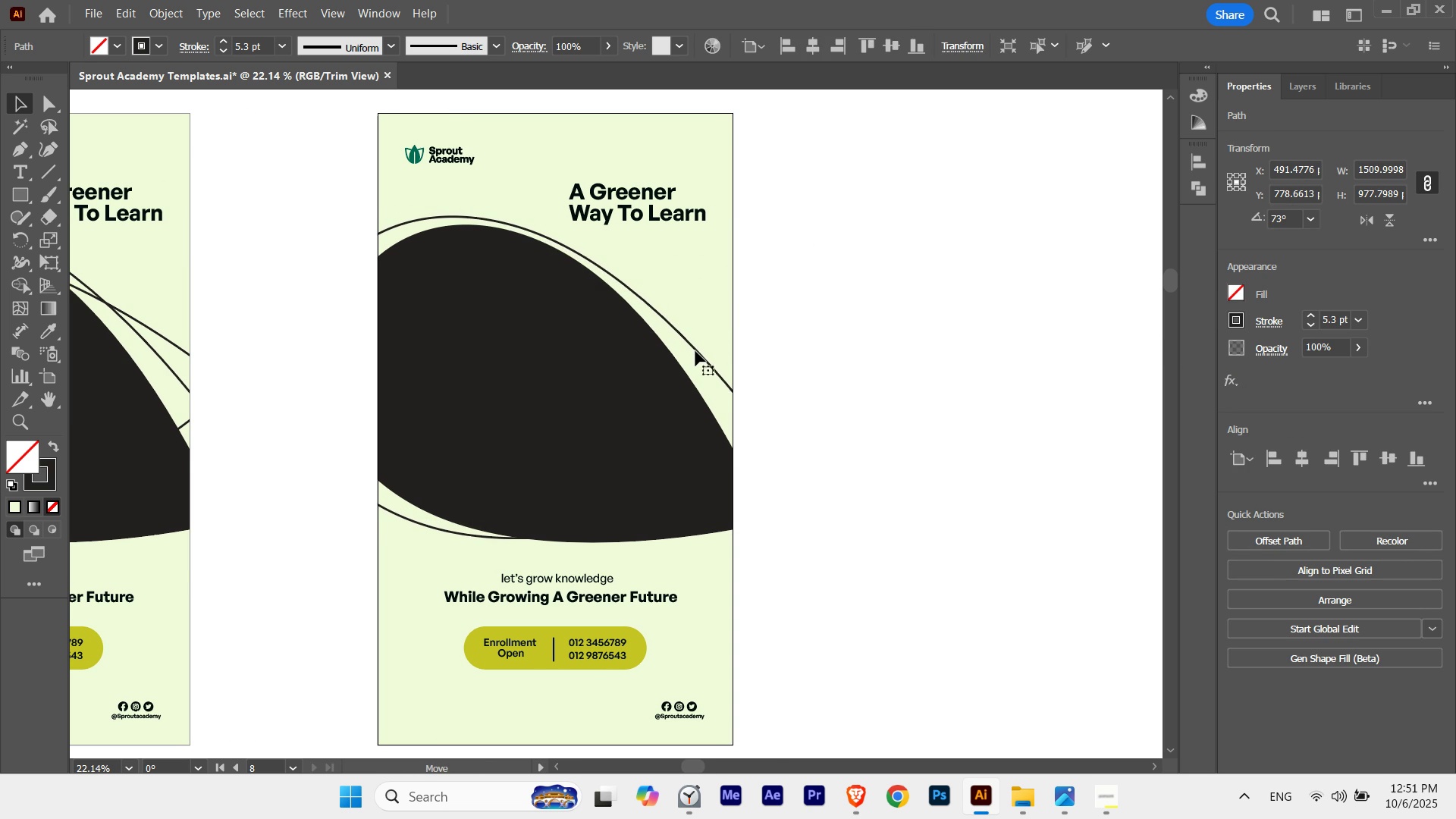 
wait(7.73)
 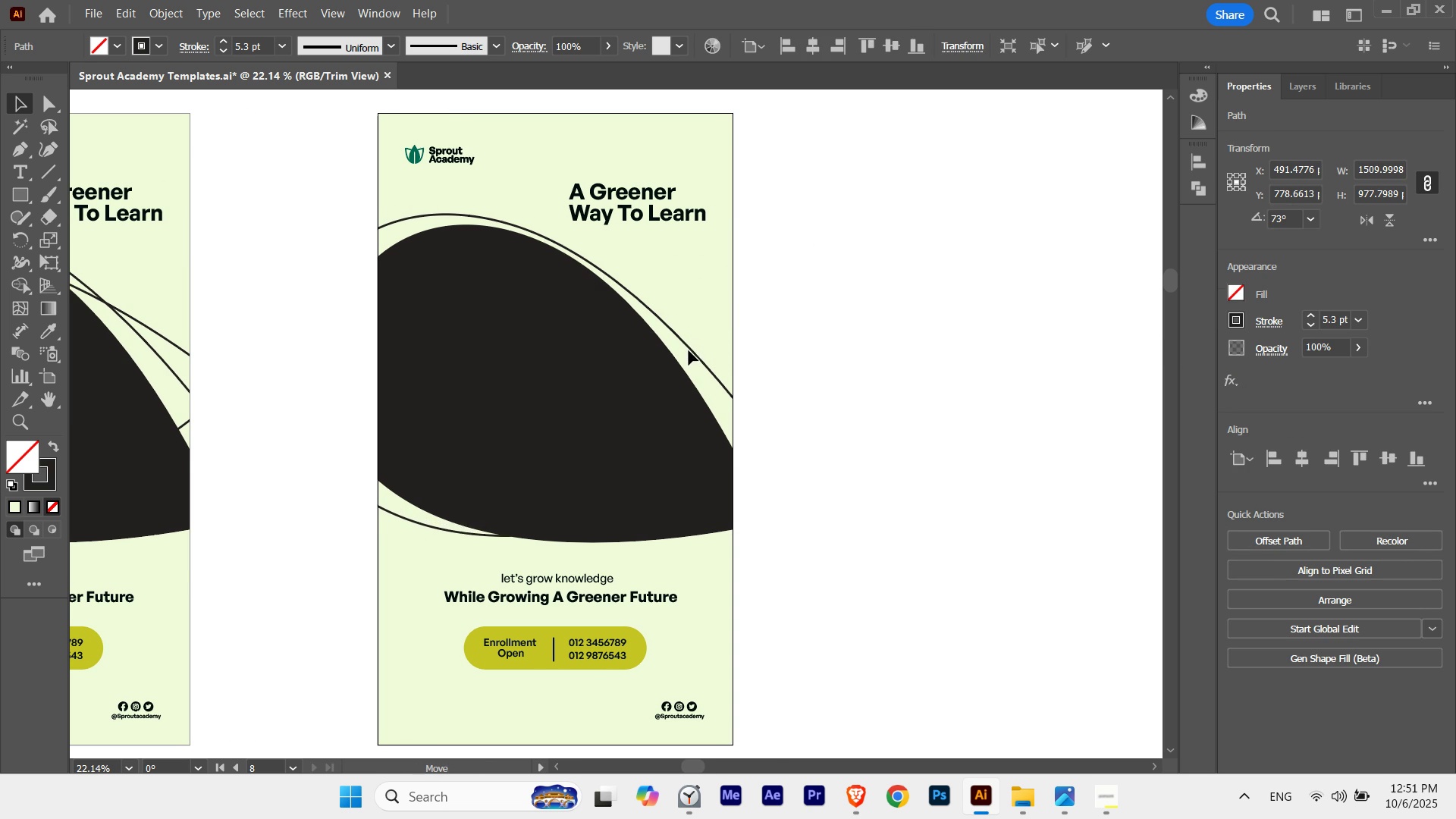 
scroll: coordinate [1290, 221], scroll_direction: up, amount: 1.0